 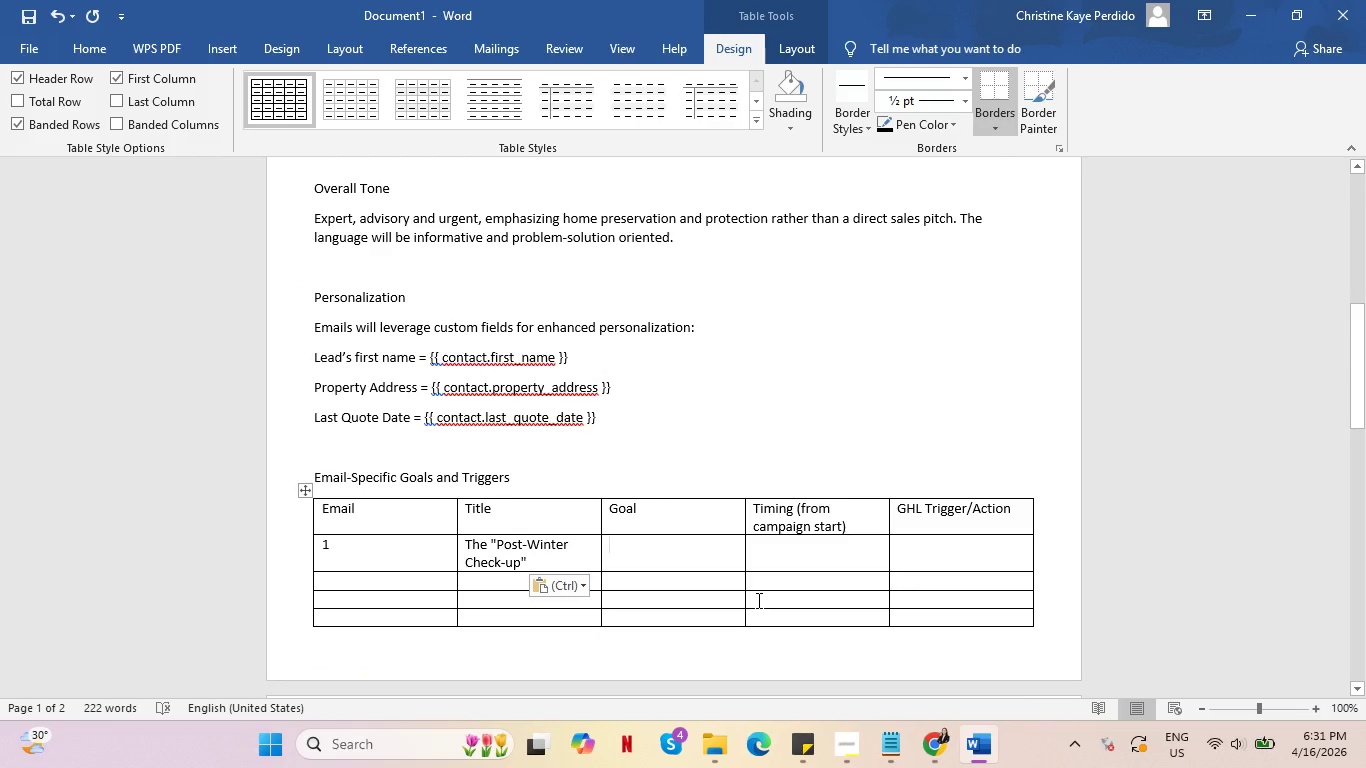 
type(Re-establish contact, prm)
key(Backspace)
type(ompt ref)
key(Backspace)
type(flection on winter's impact)
 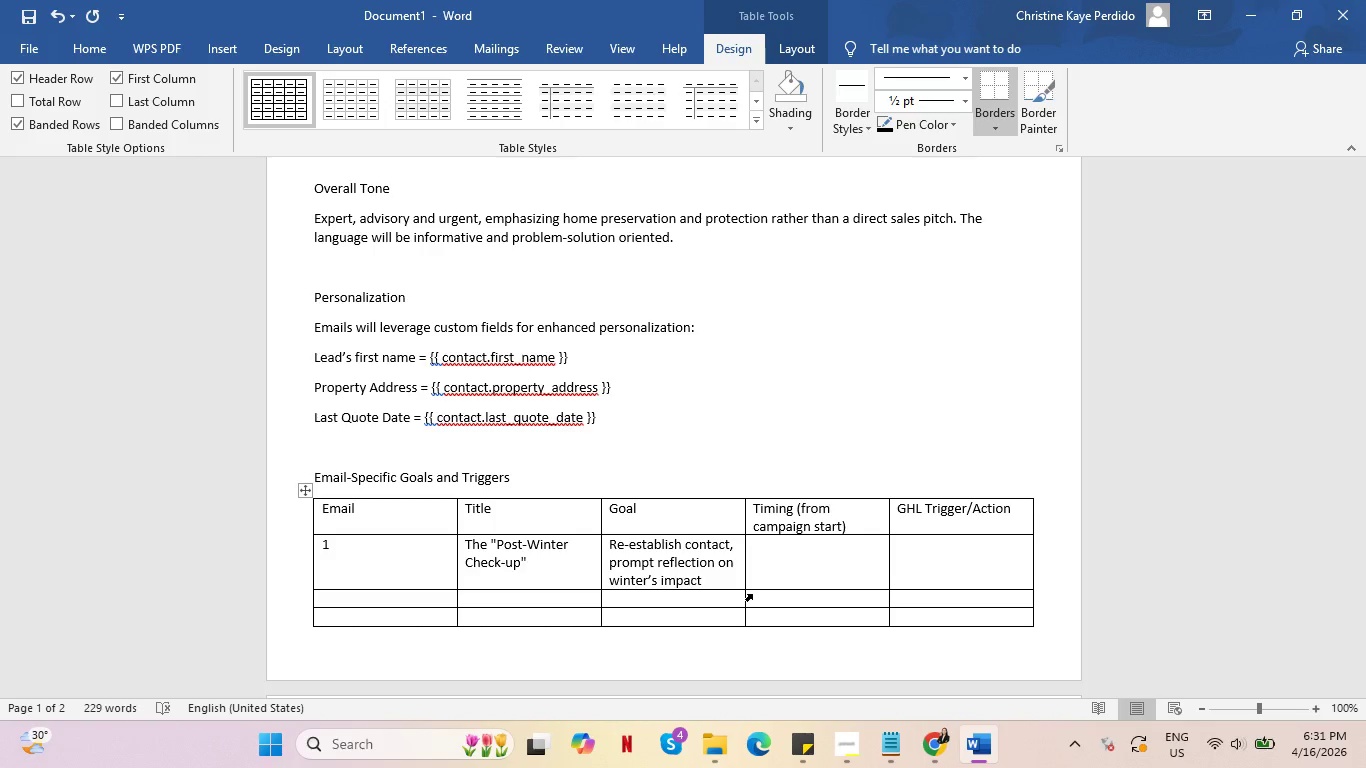 
wait(12.26)
 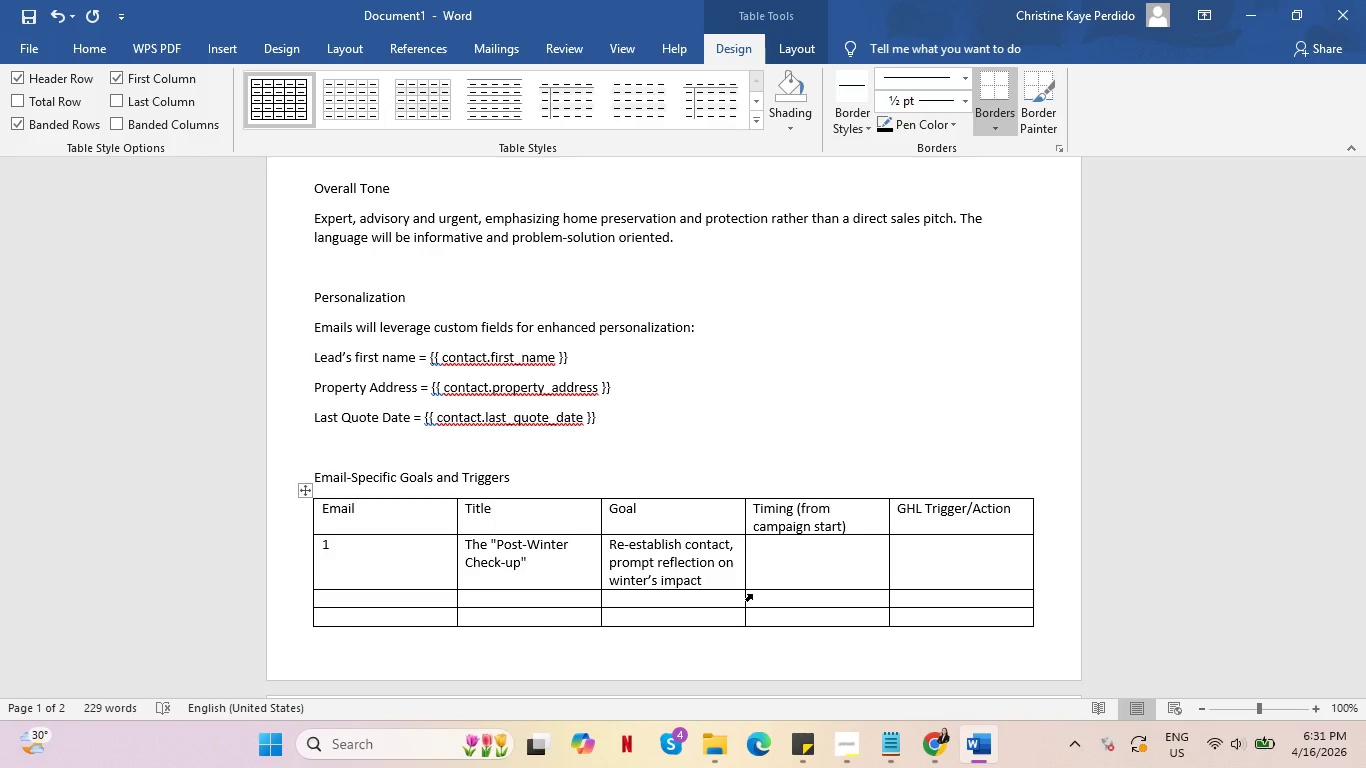 
type(on gutters and potential hiid)
key(Backspace)
key(Backspace)
type(dden damage)
 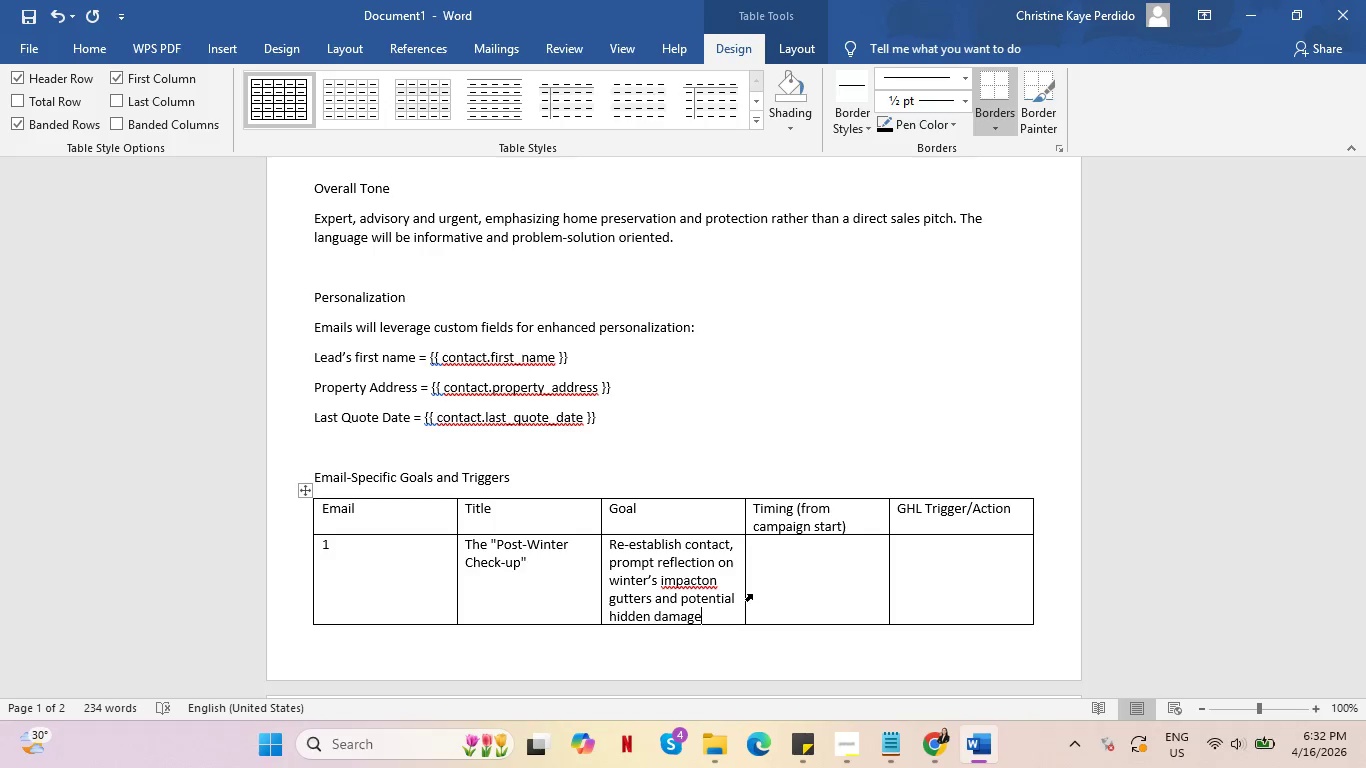 
wait(9.5)
 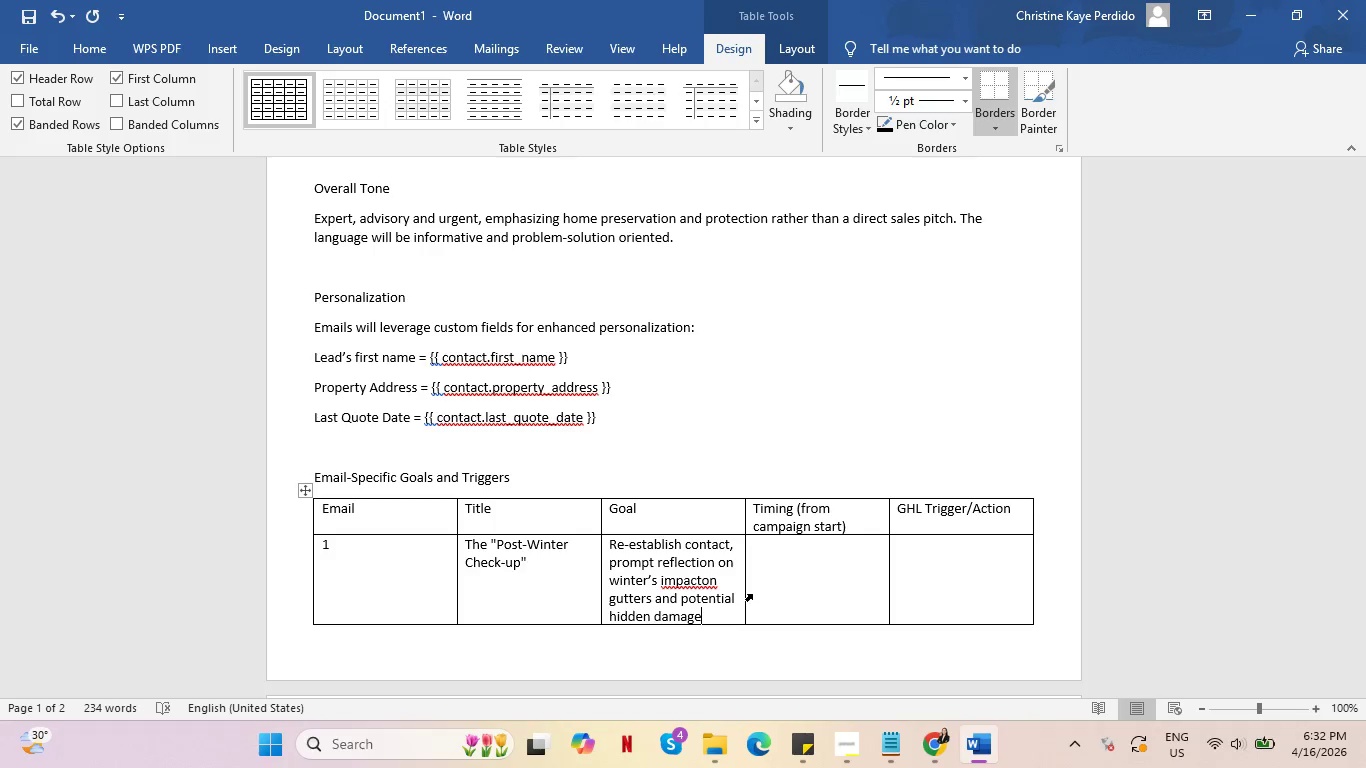 
key(Period)
 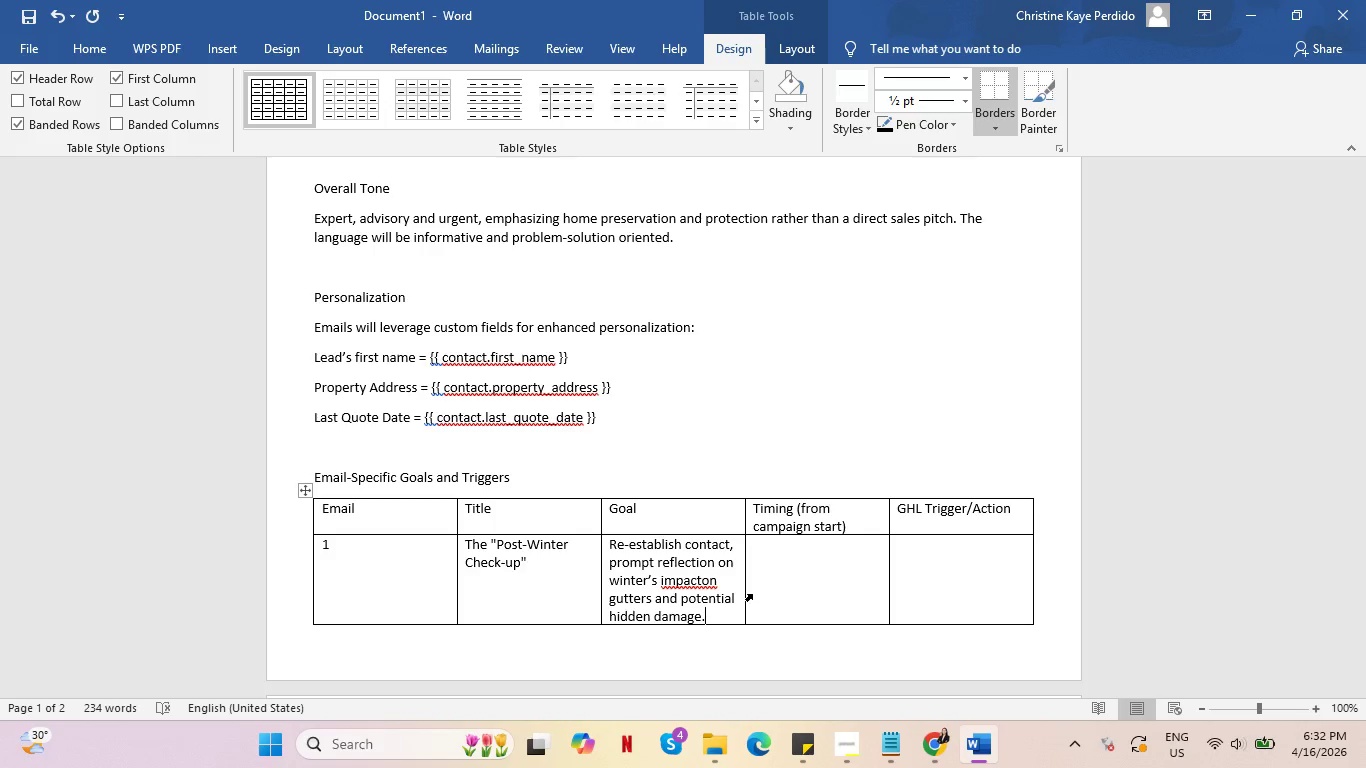 
left_click([830, 576])
 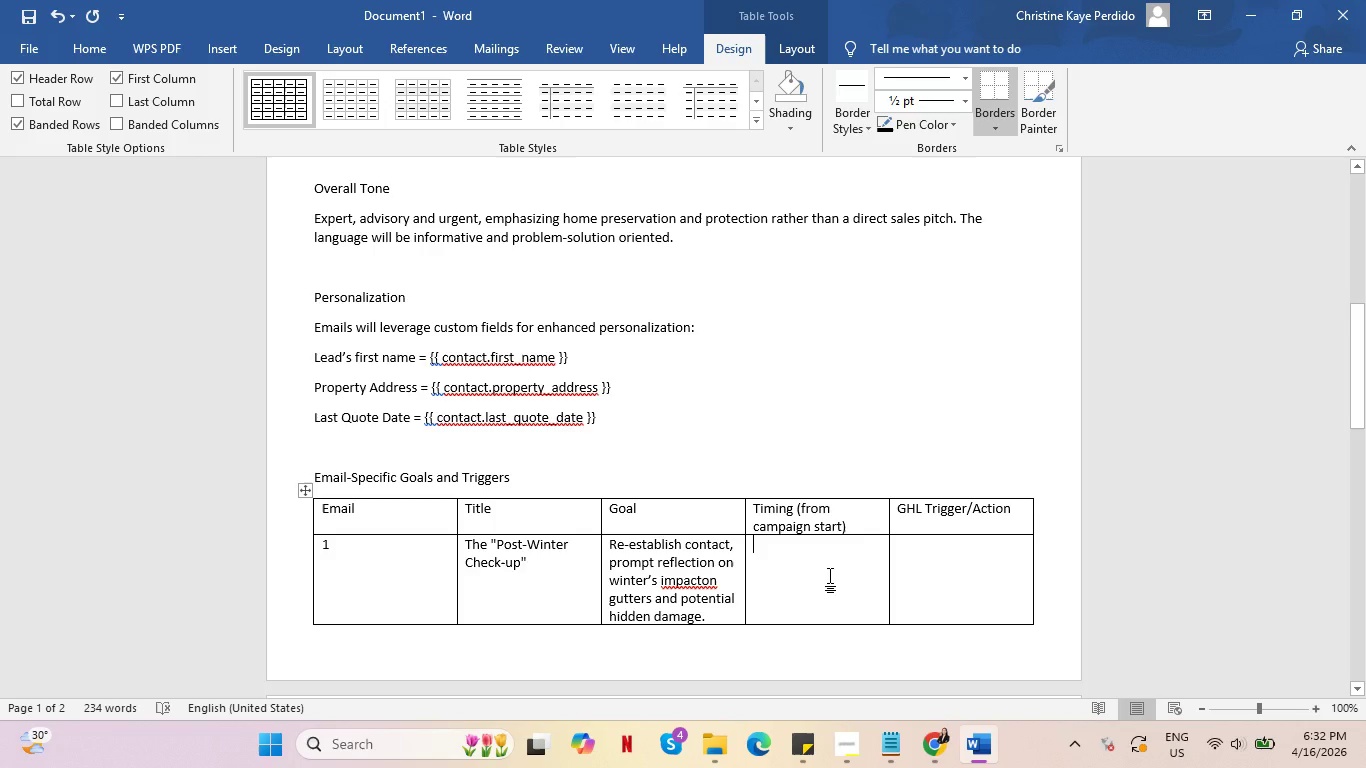 
type(Day 1)
 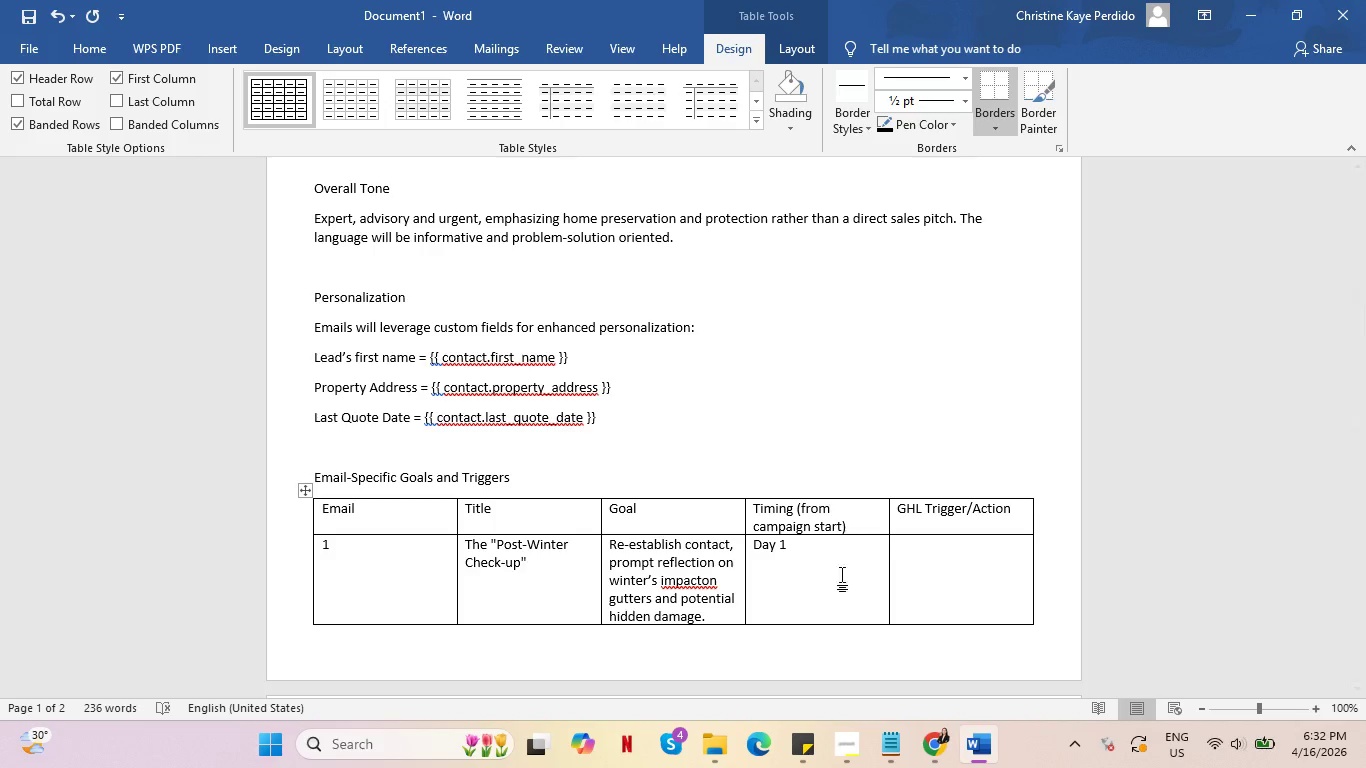 
left_click([944, 560])
 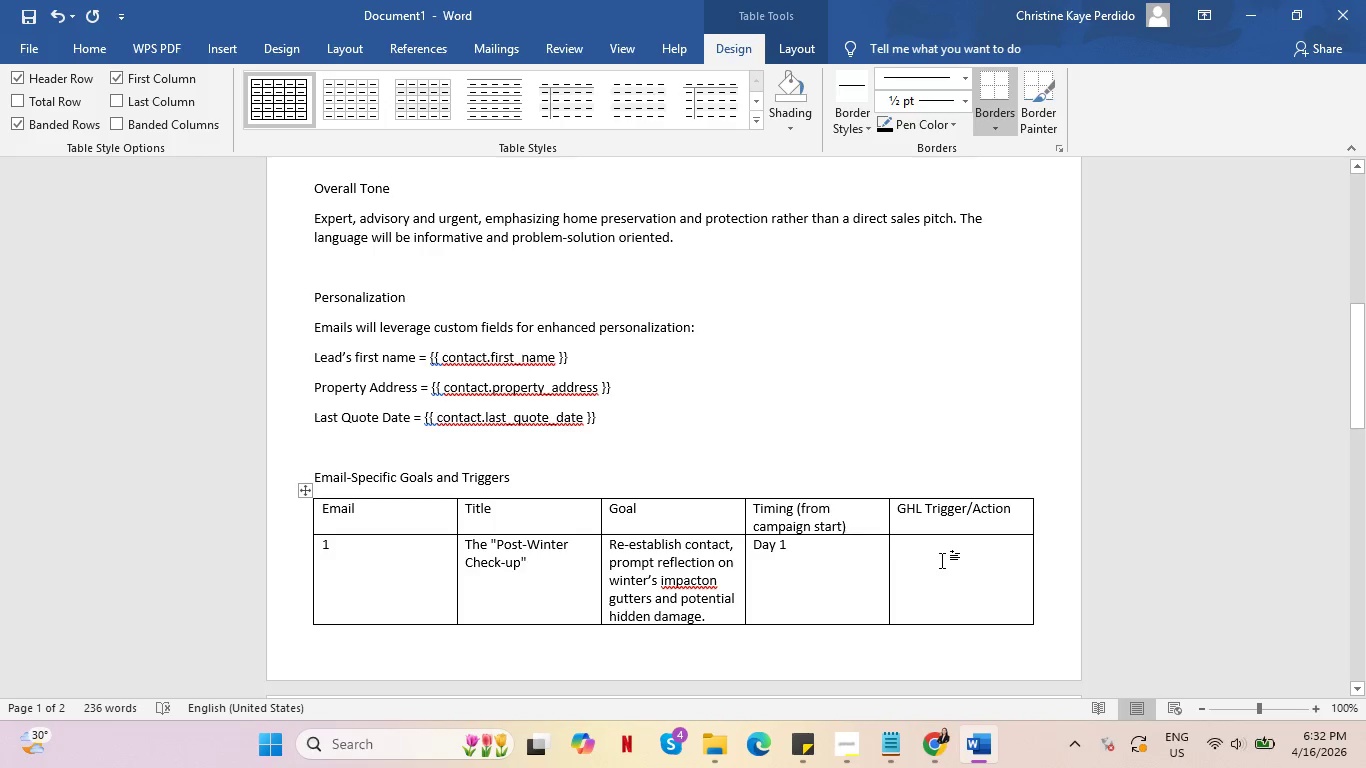 
type(Campaign Start 9)
key(Backspace)
type(()
 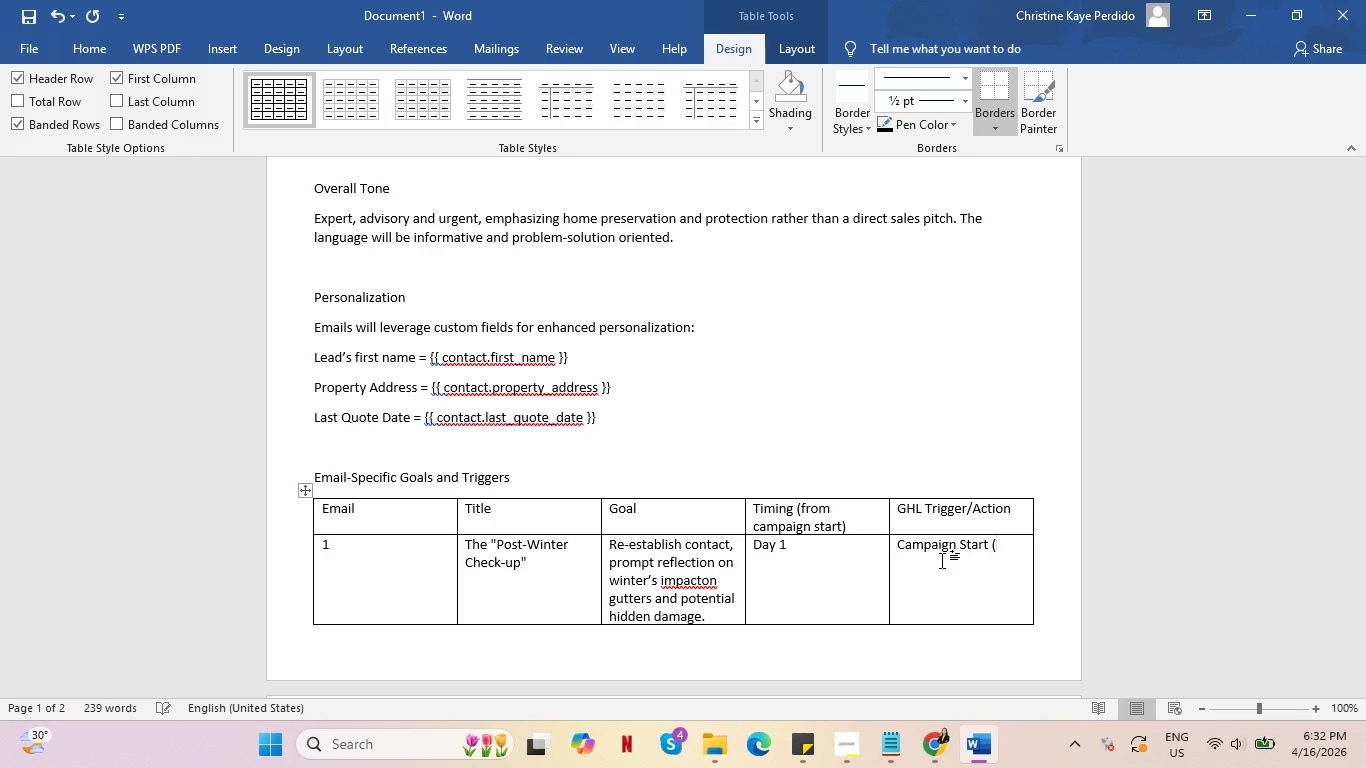 
wait(6.5)
 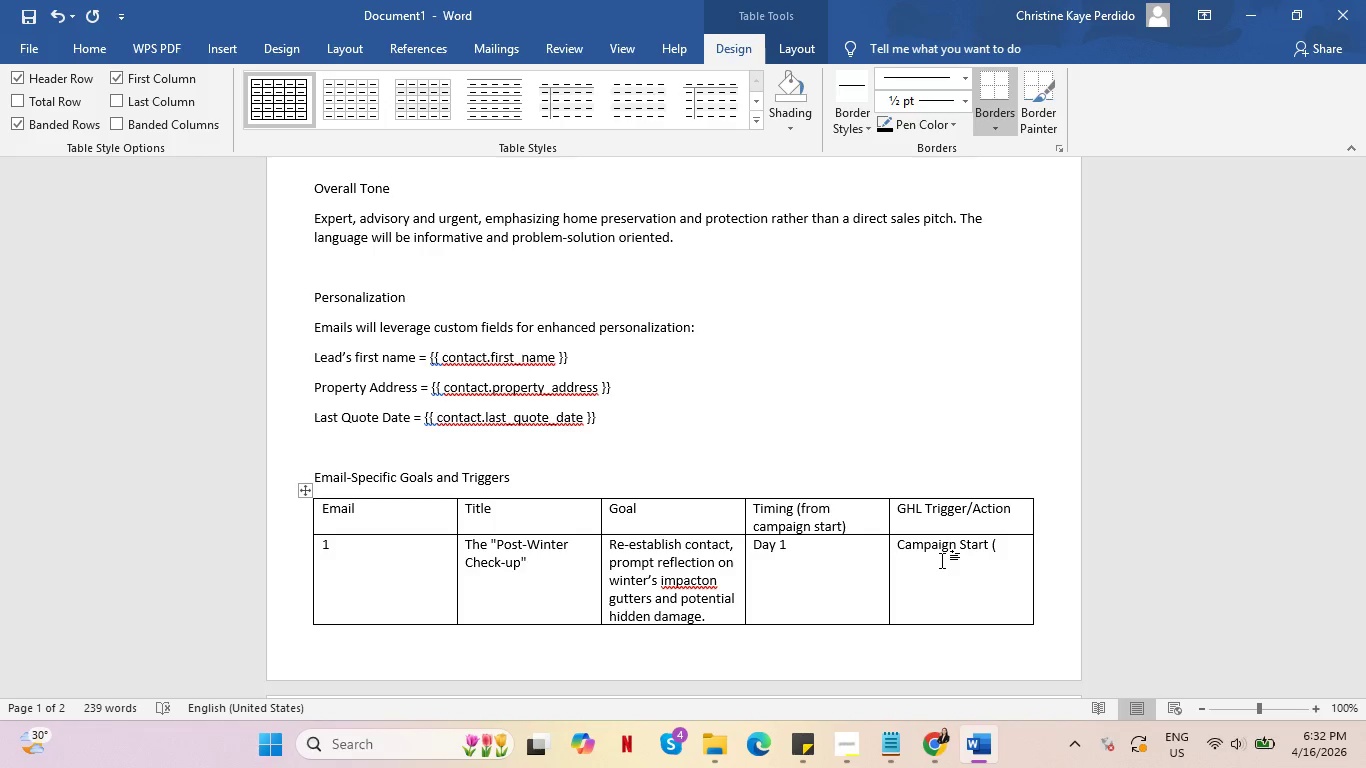 
type(Tag applied: )
 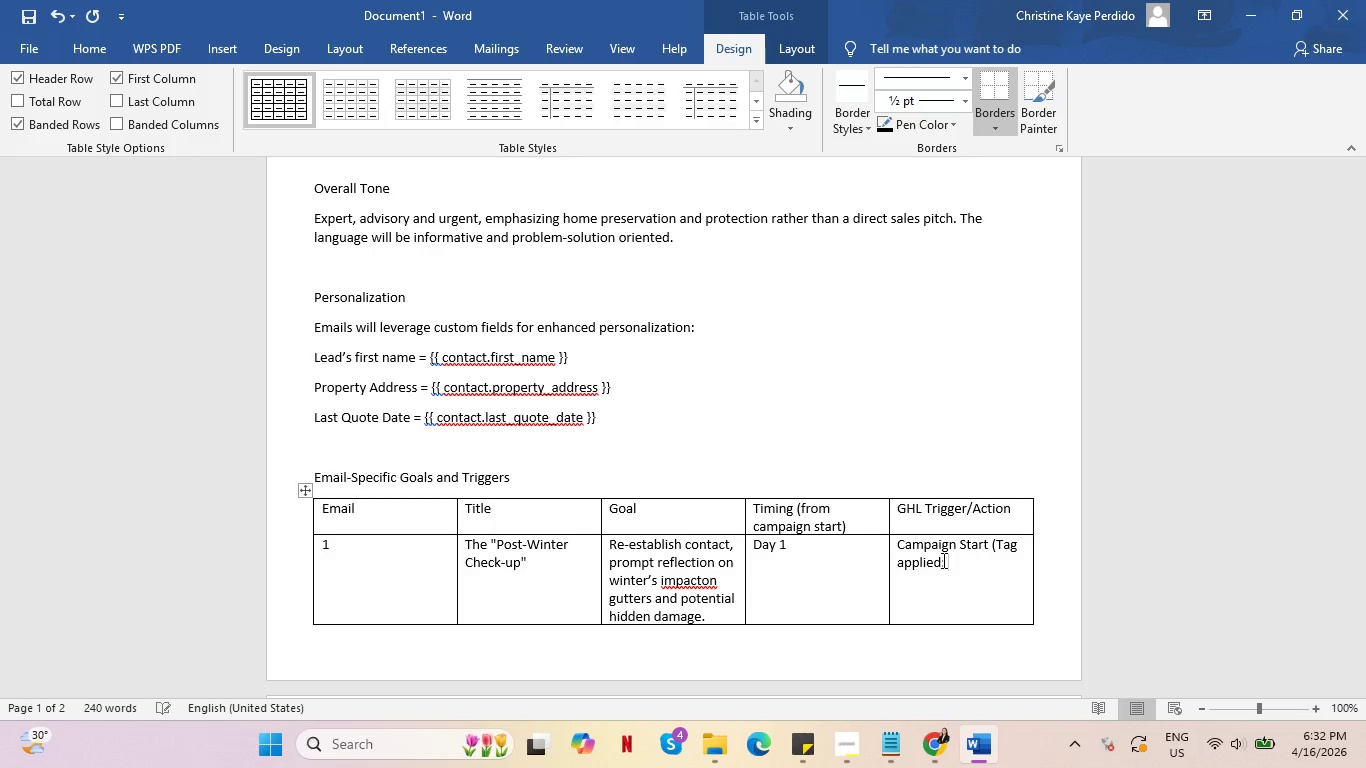 
left_click([929, 747])
 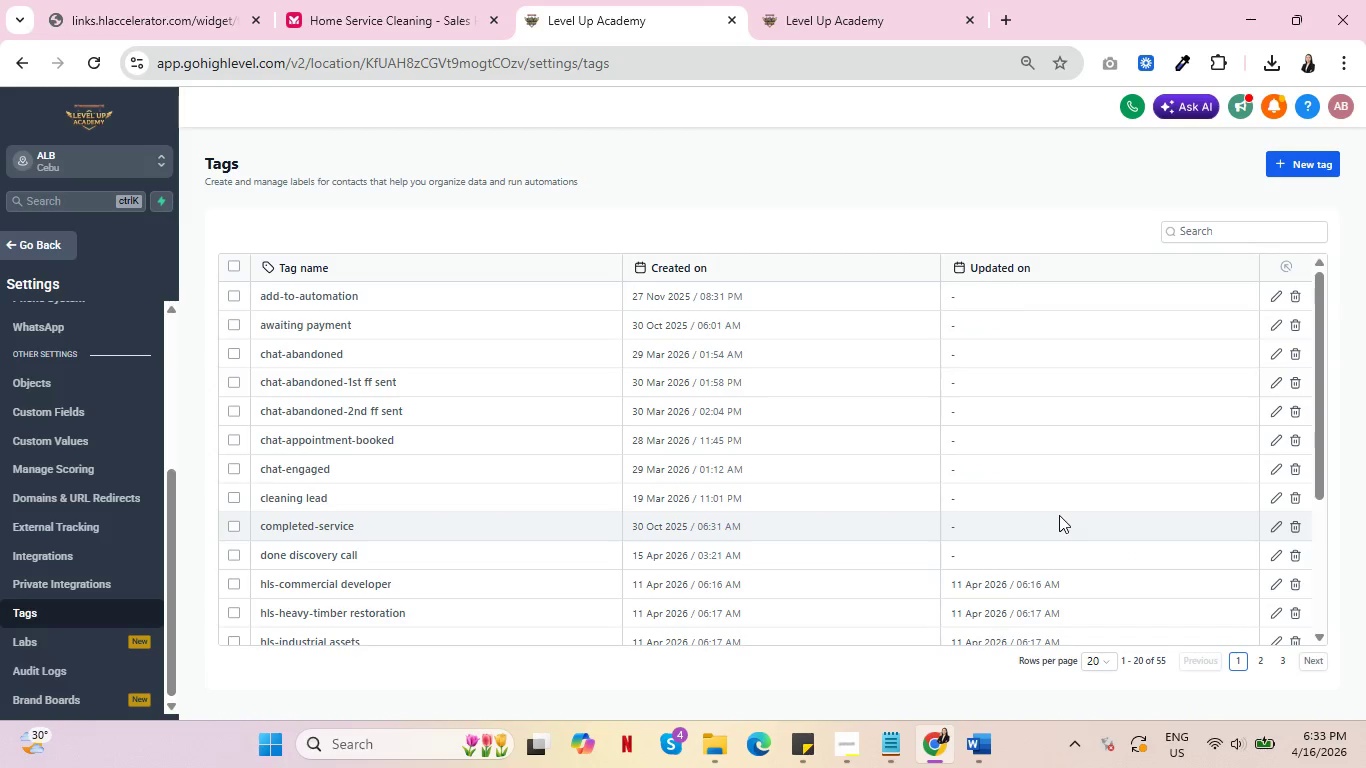 
wait(5.44)
 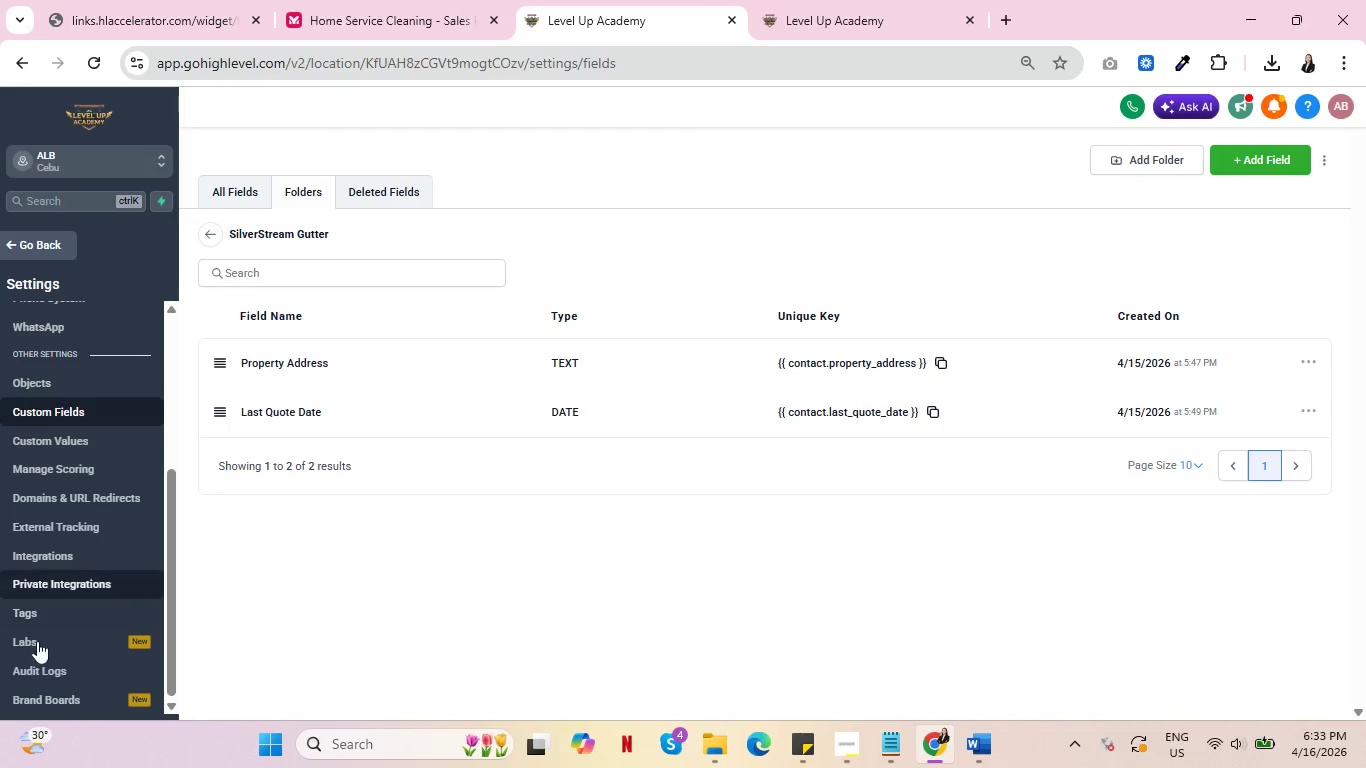 
left_click([1106, 657])
 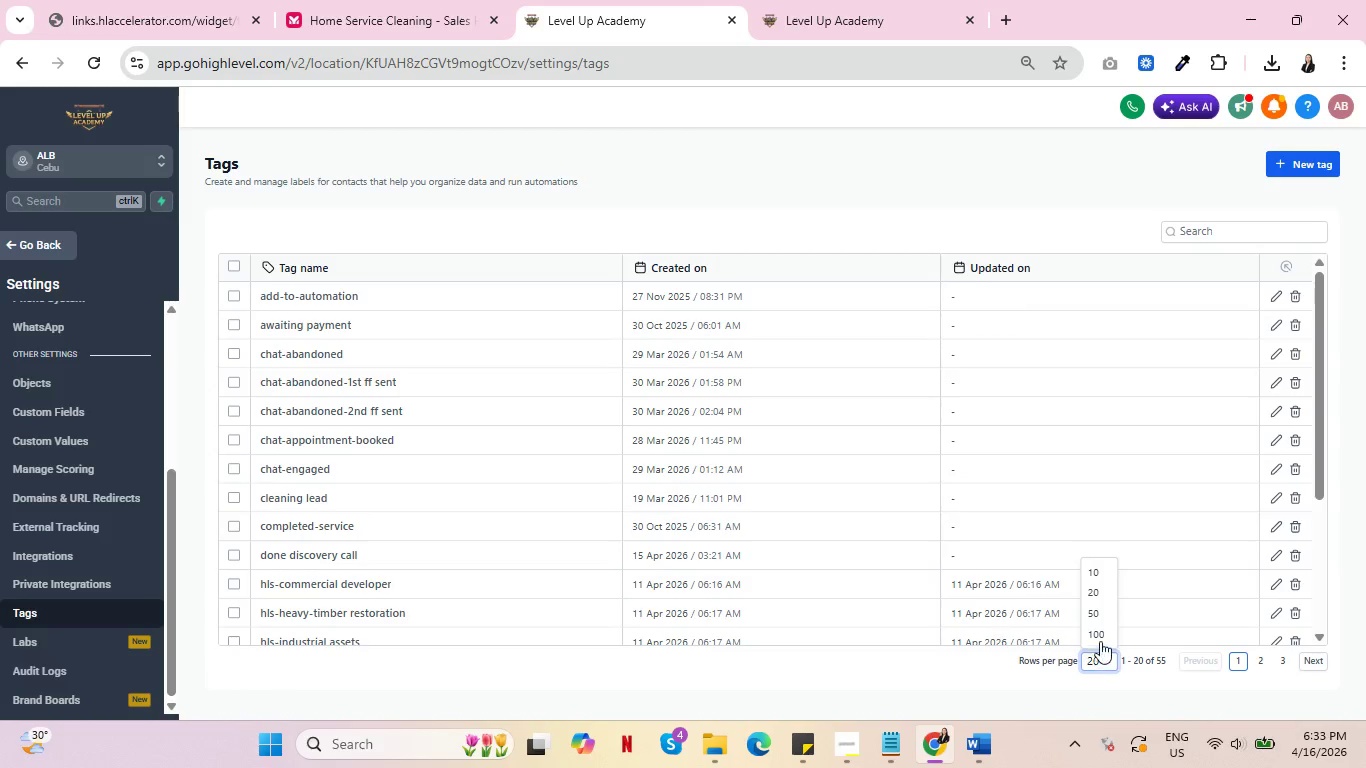 
left_click([1104, 632])
 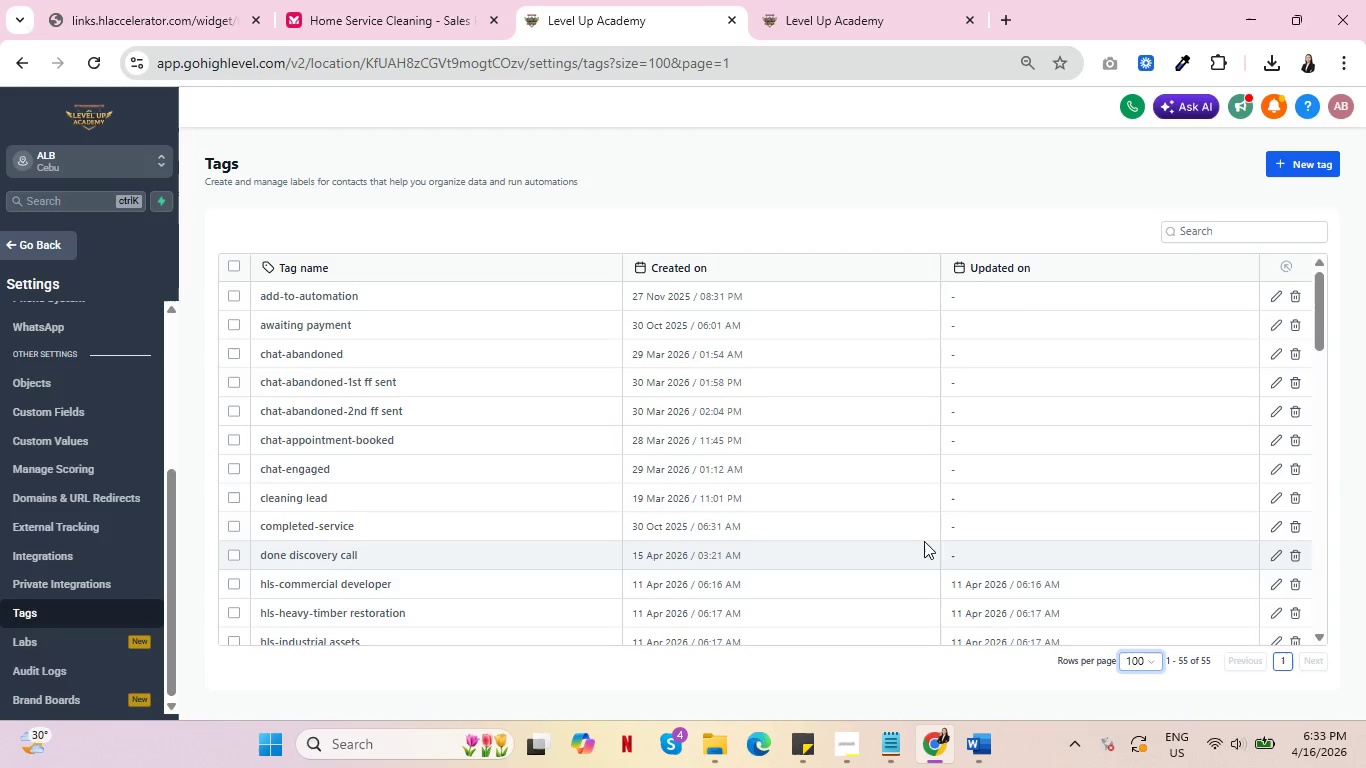 
scroll: coordinate [1011, 493], scroll_direction: down, amount: 18.0
 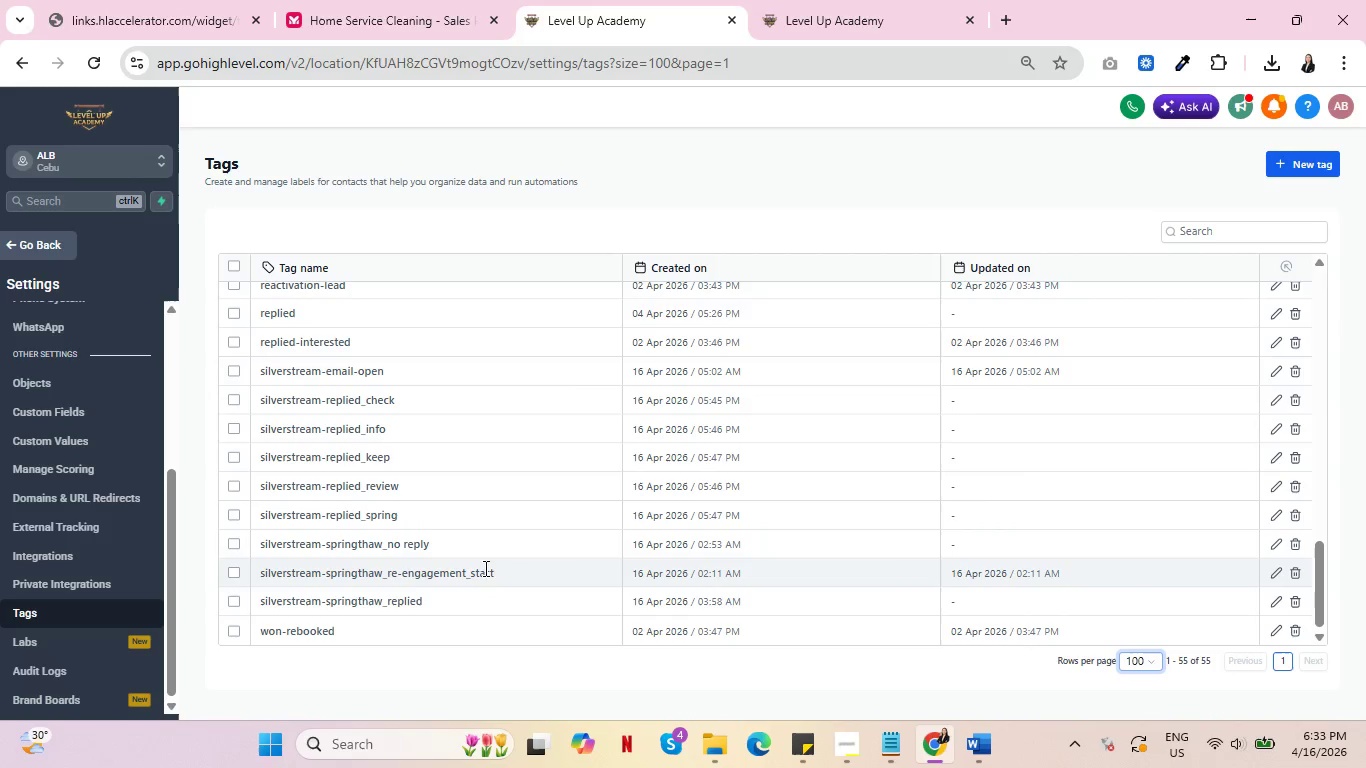 
left_click_drag(start_coordinate=[509, 572], to_coordinate=[262, 574])
 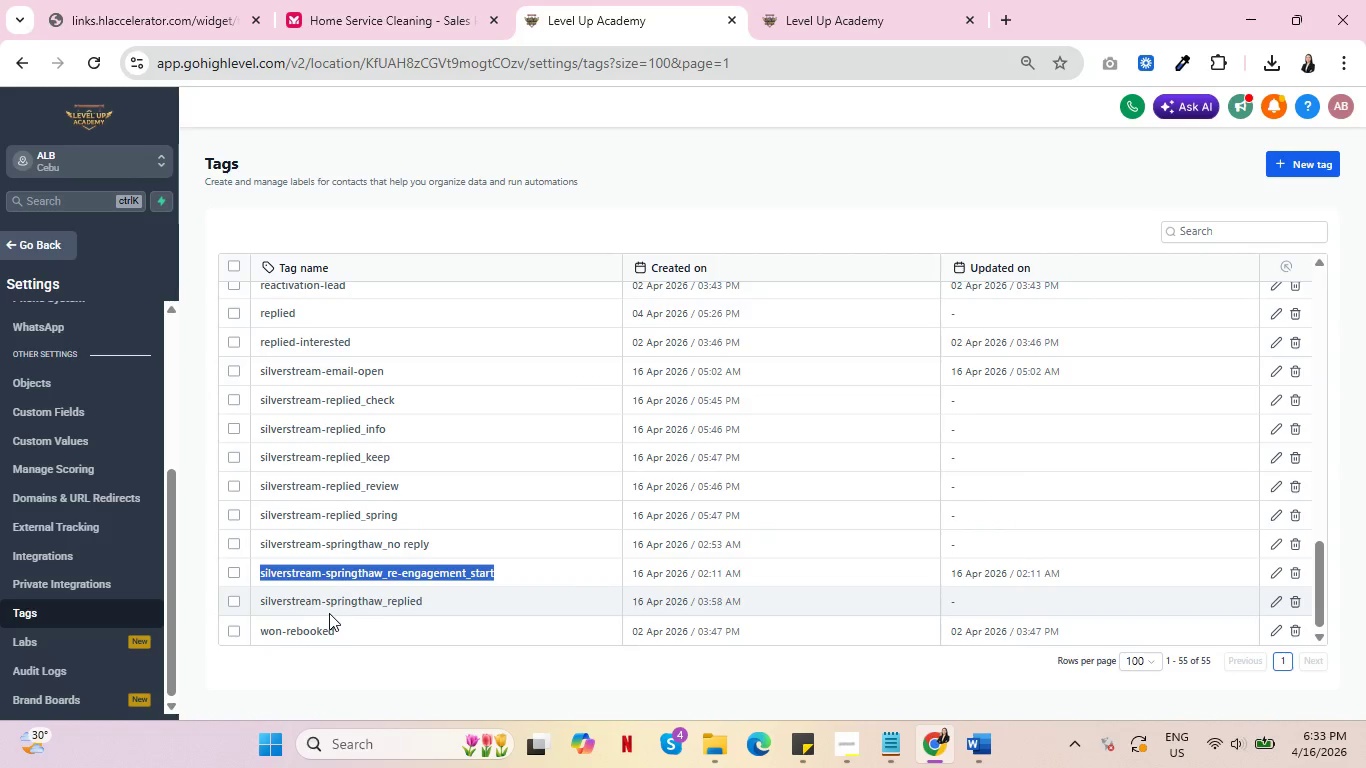 
key(Control+C)
 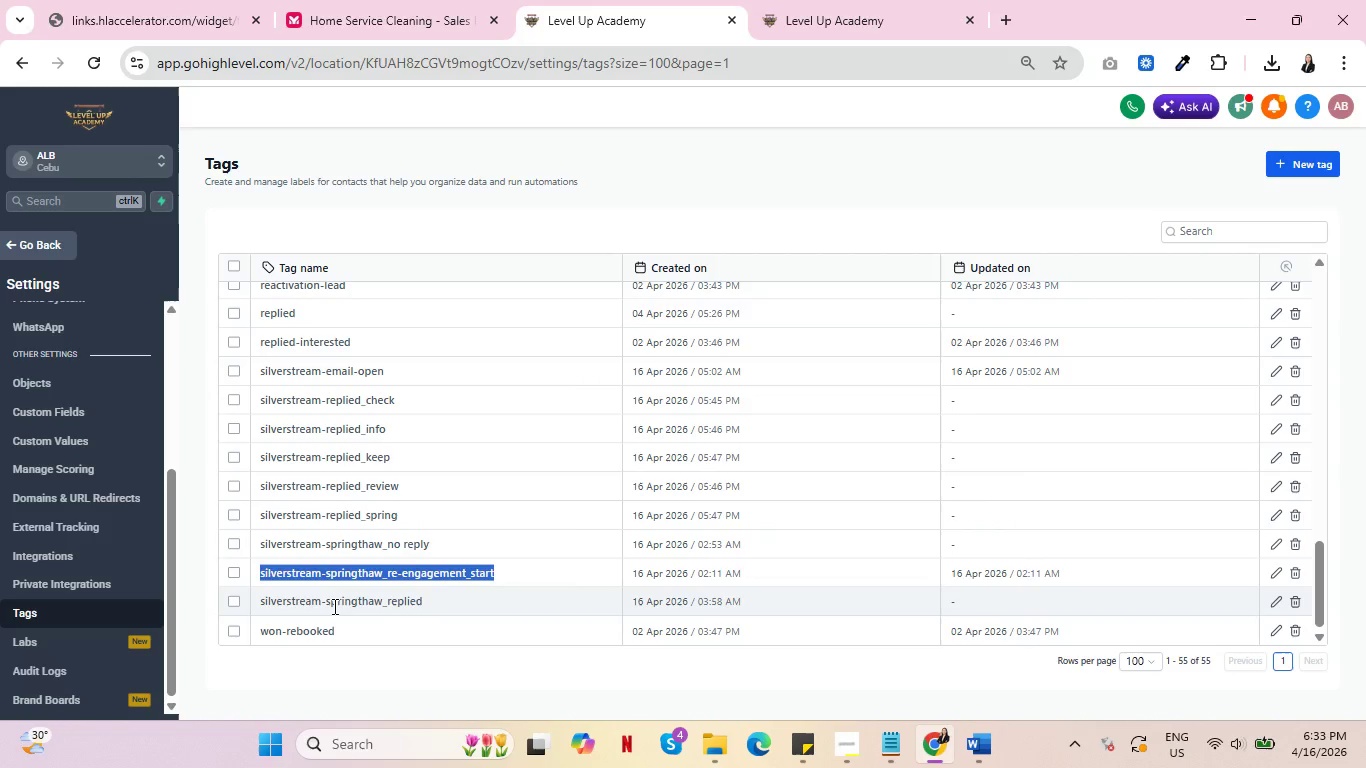 
key(Alt+Tab)
 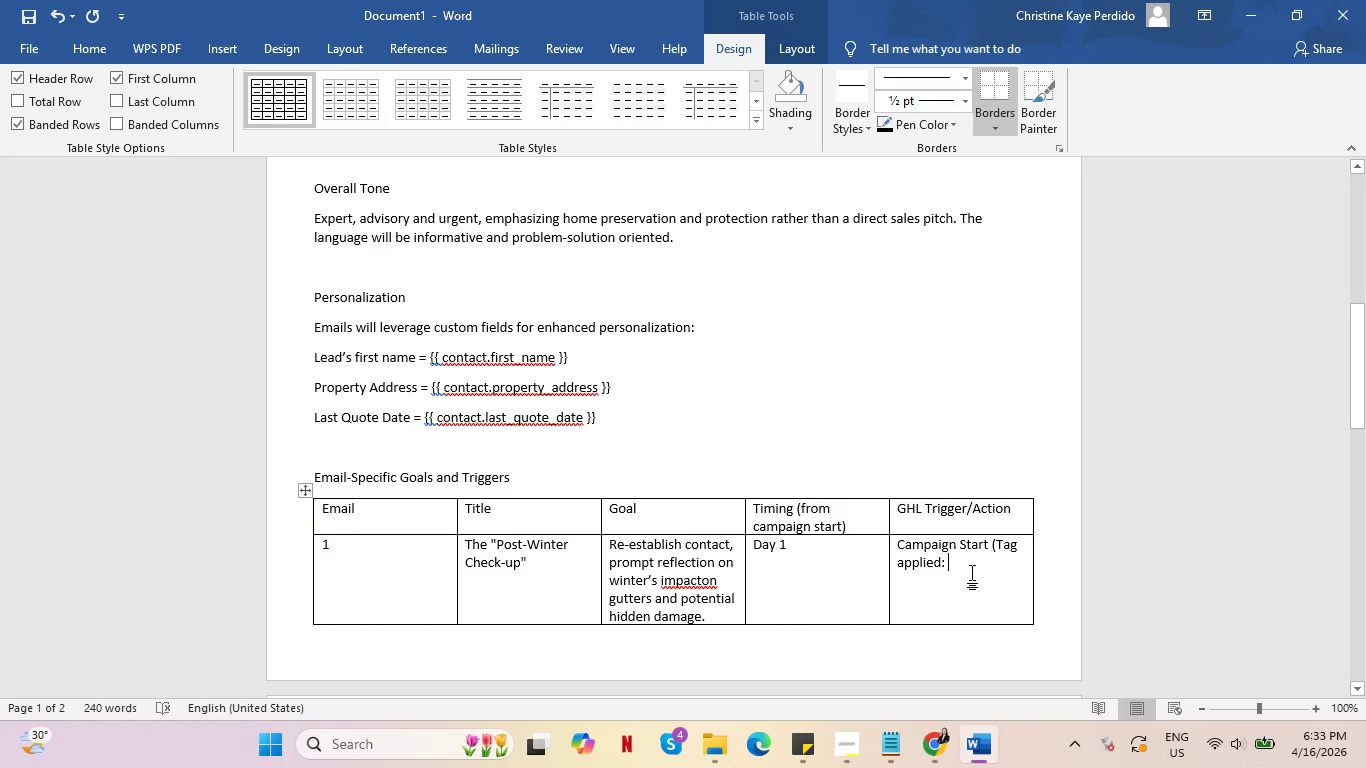 
key(Control+V)
 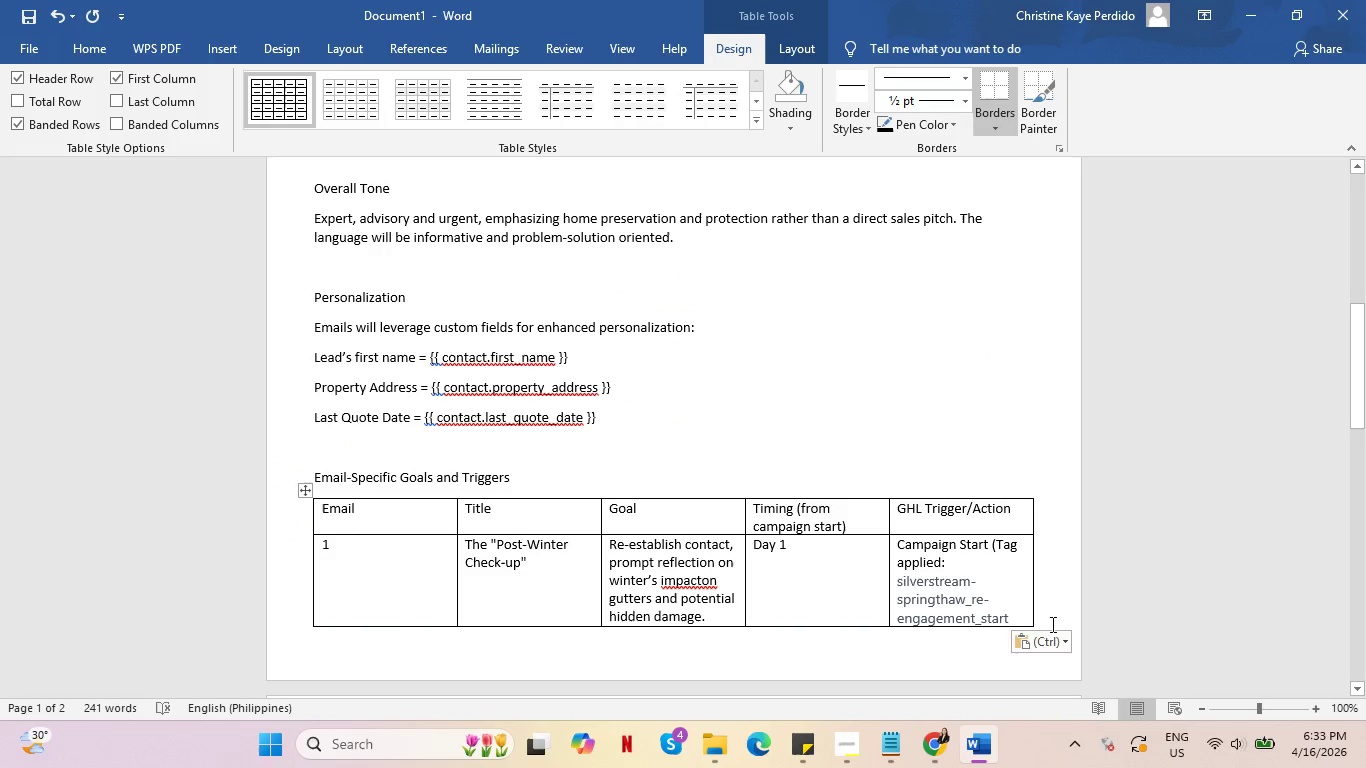 
left_click([1051, 638])
 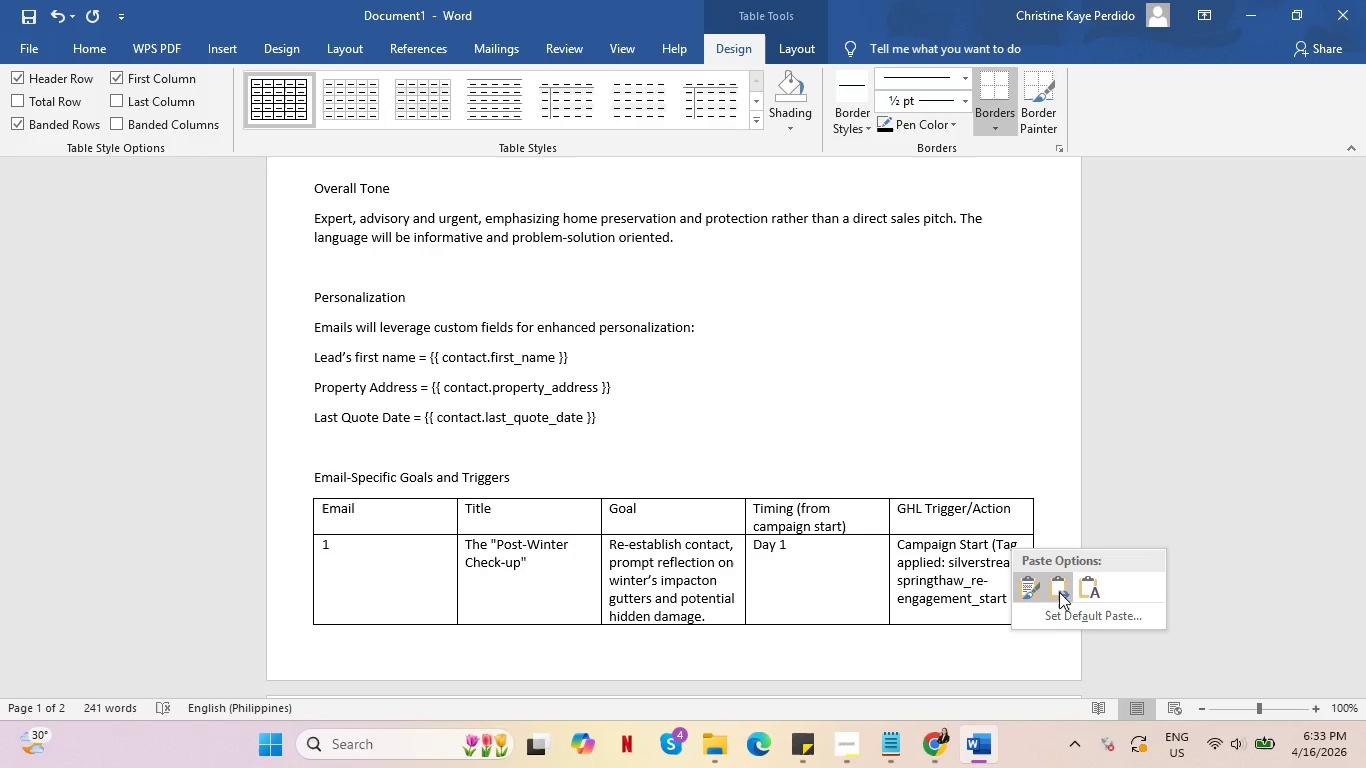 
left_click([1060, 589])
 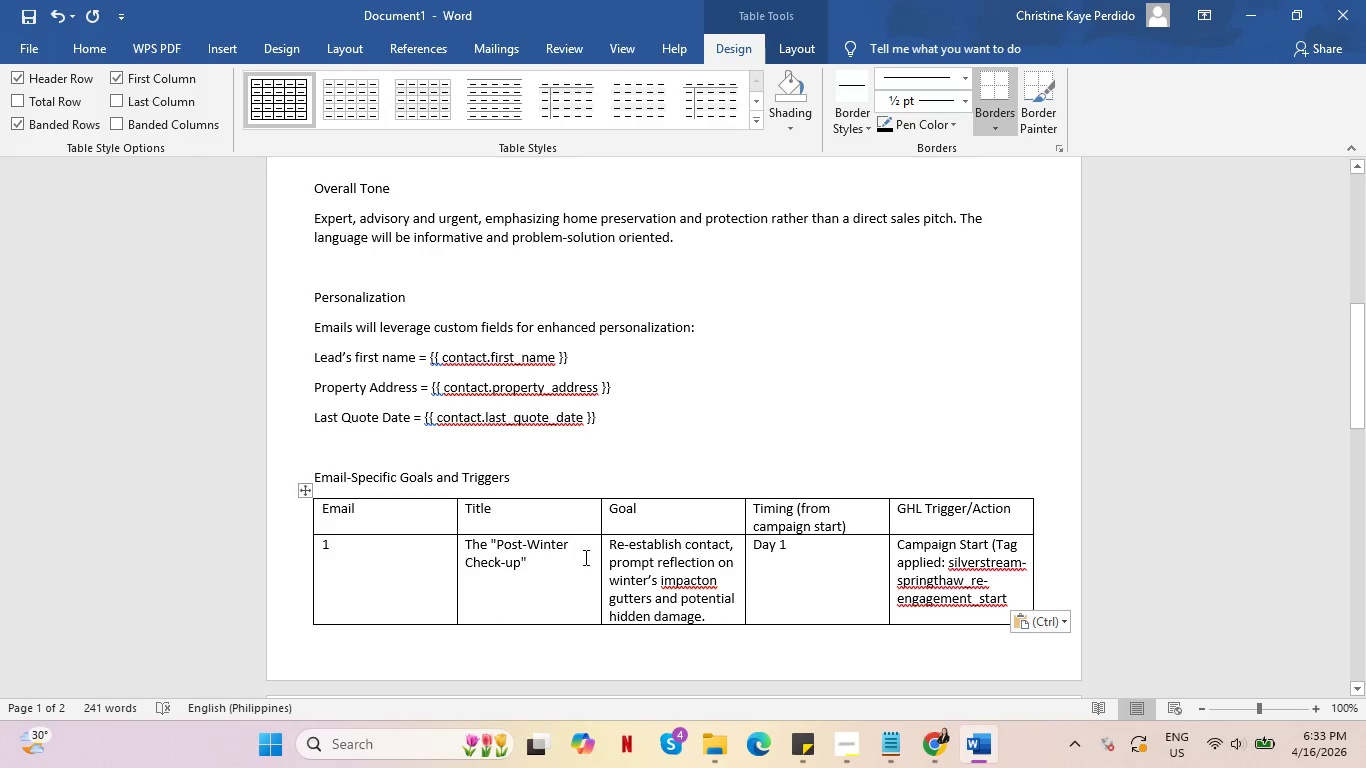 
scroll: coordinate [457, 573], scroll_direction: down, amount: 4.0
 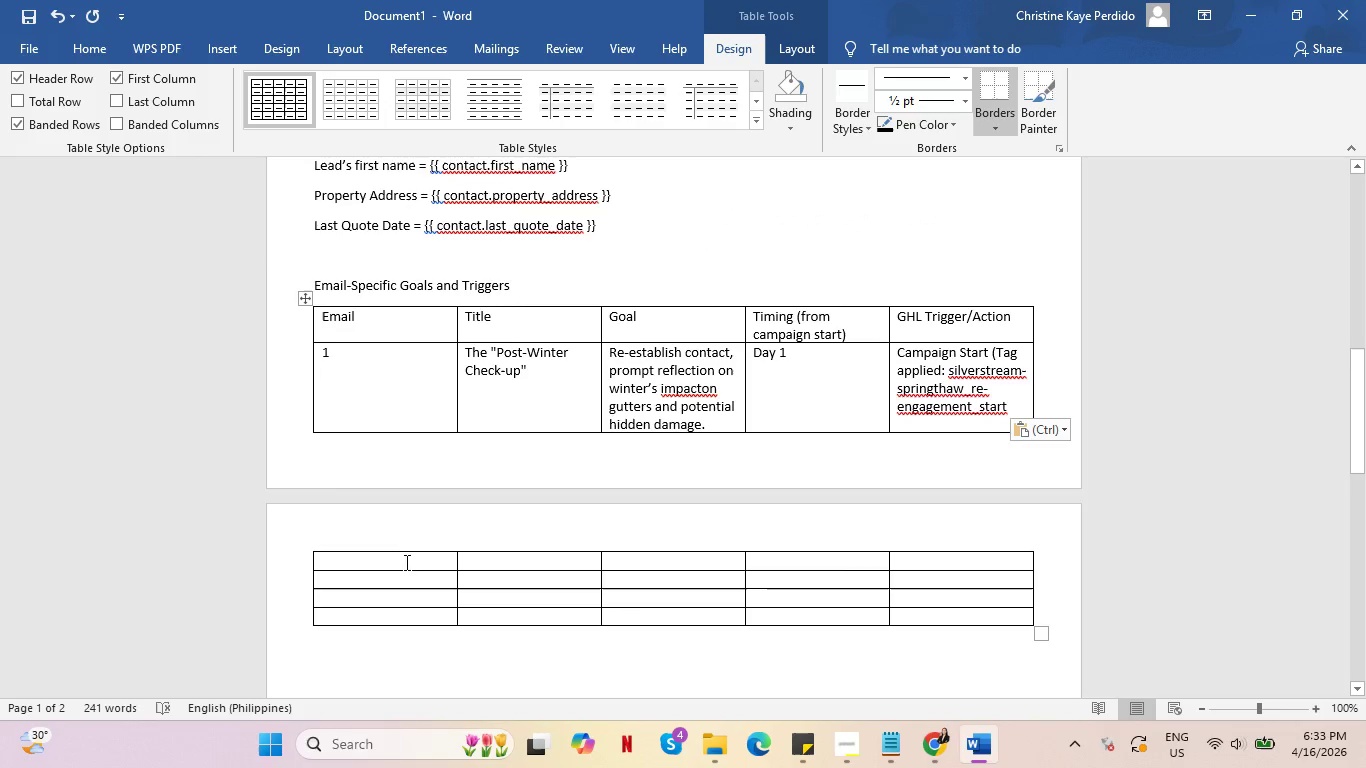 
left_click([405, 560])
 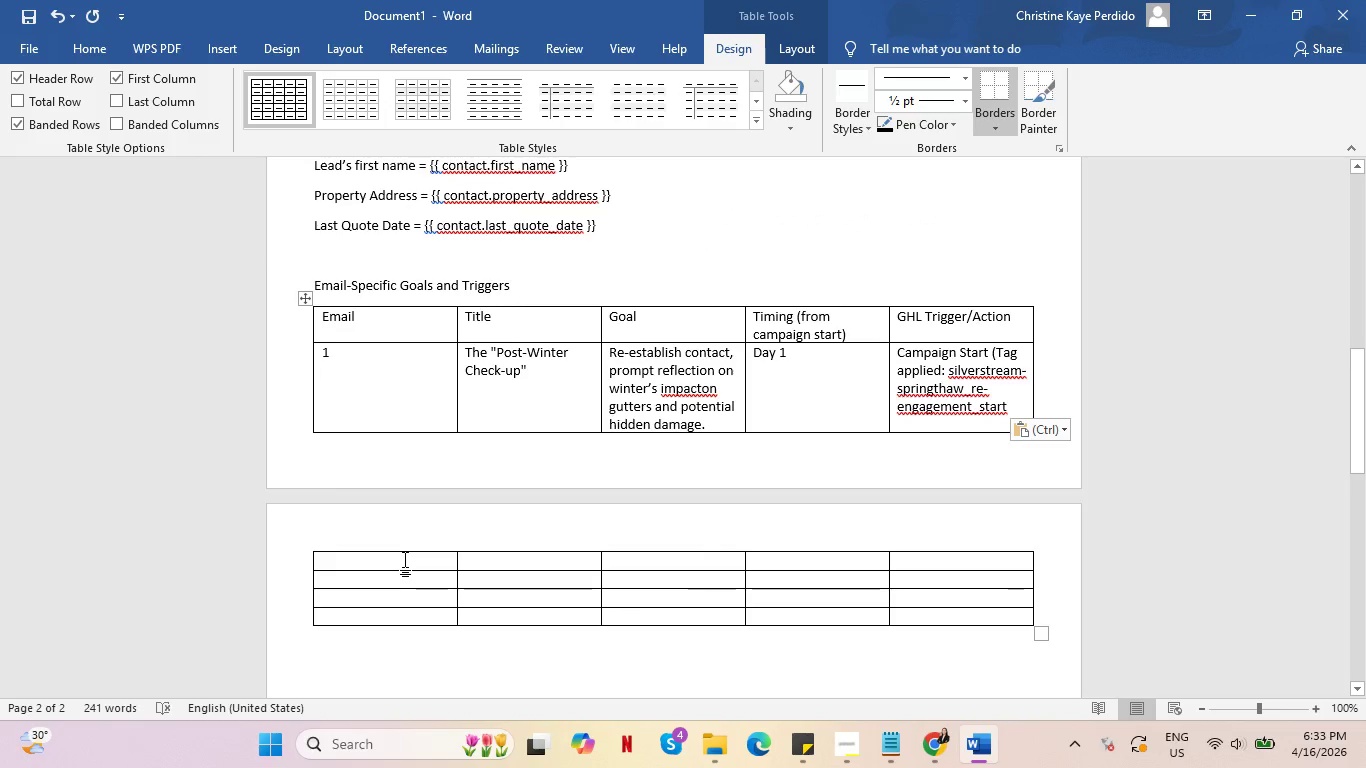 
key(2)
 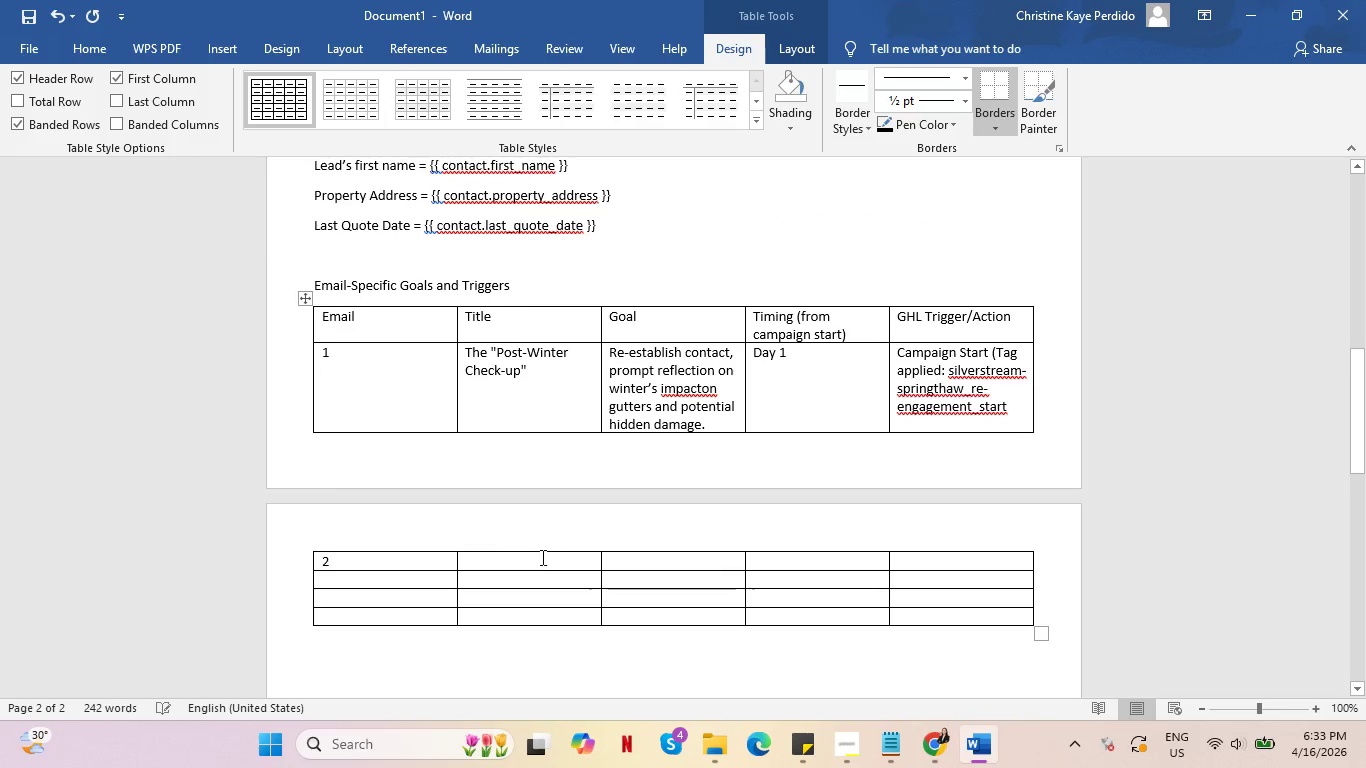 
left_click([547, 569])
 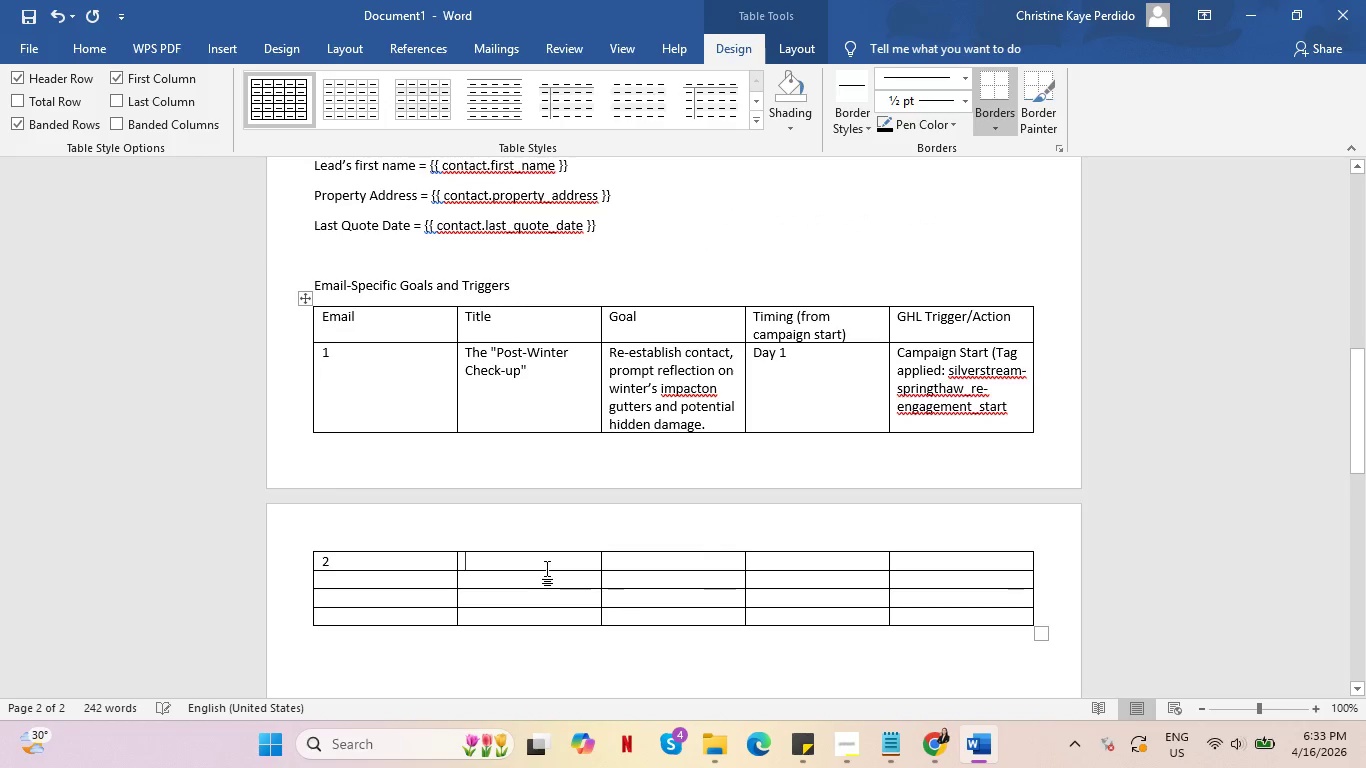 
key(Alt+AltLeft)
 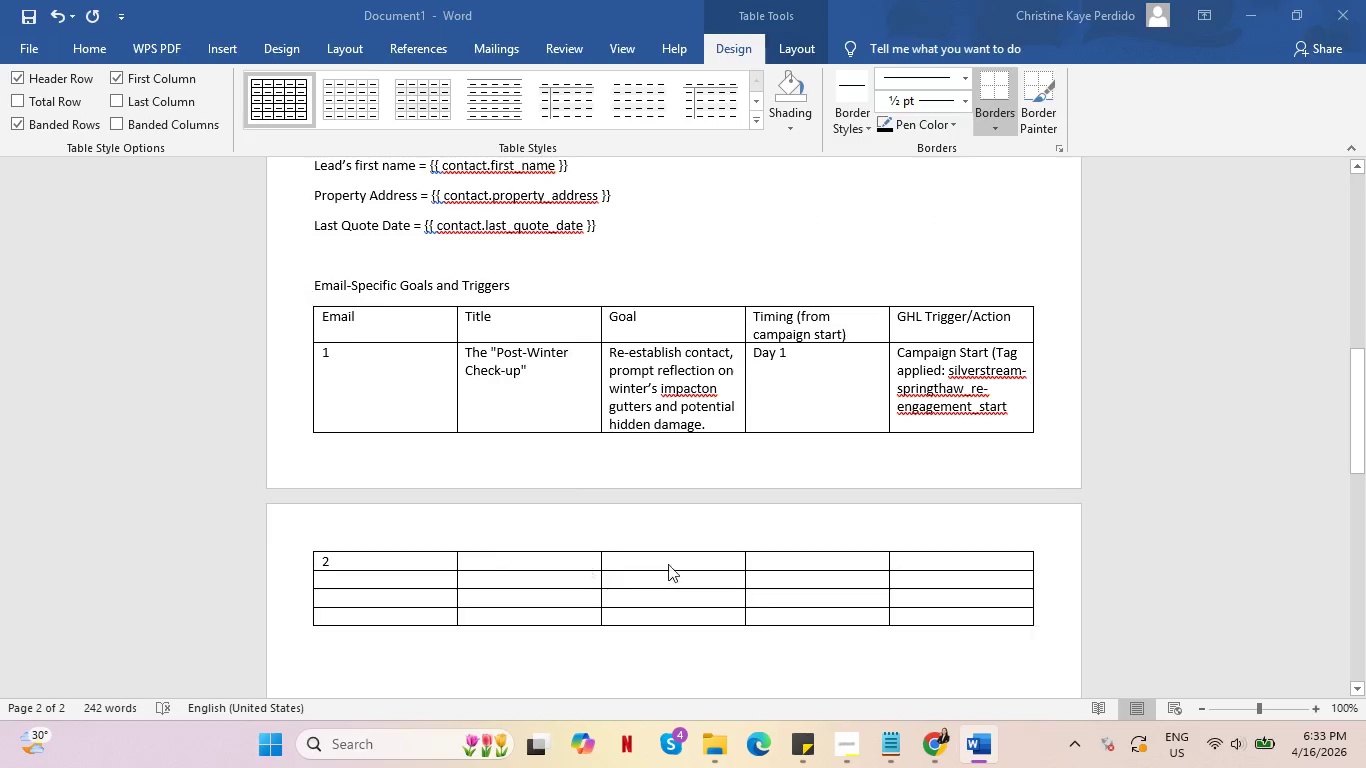 
key(Alt+Tab)
 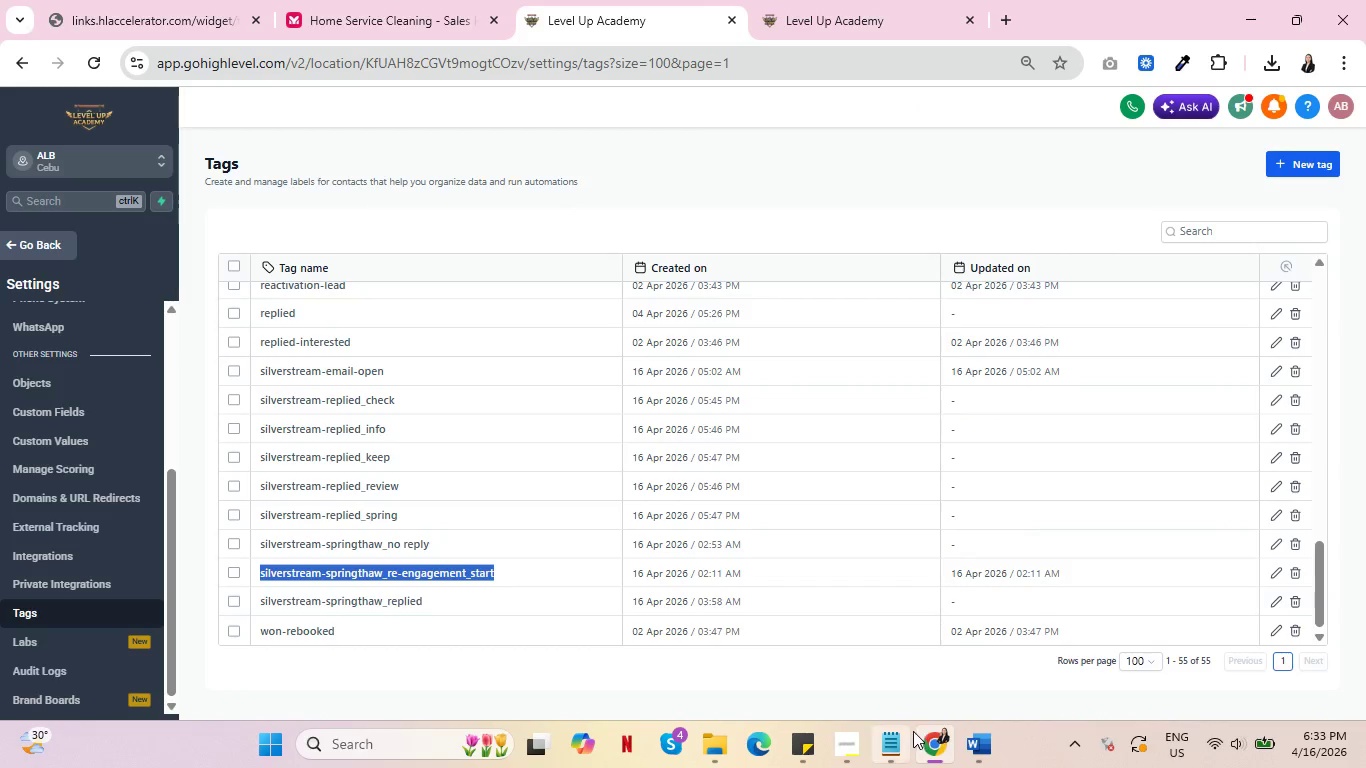 
key(Alt+AltLeft)
 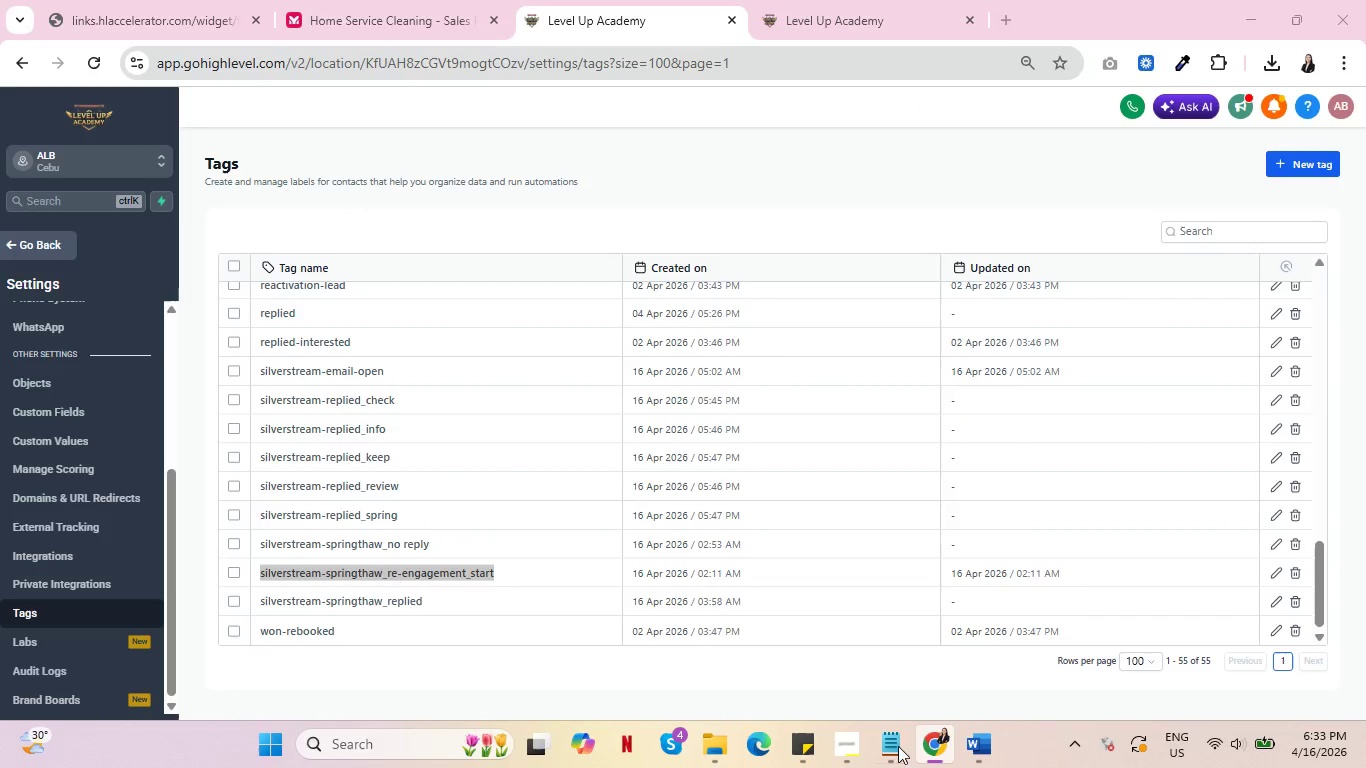 
key(Alt+Tab)
 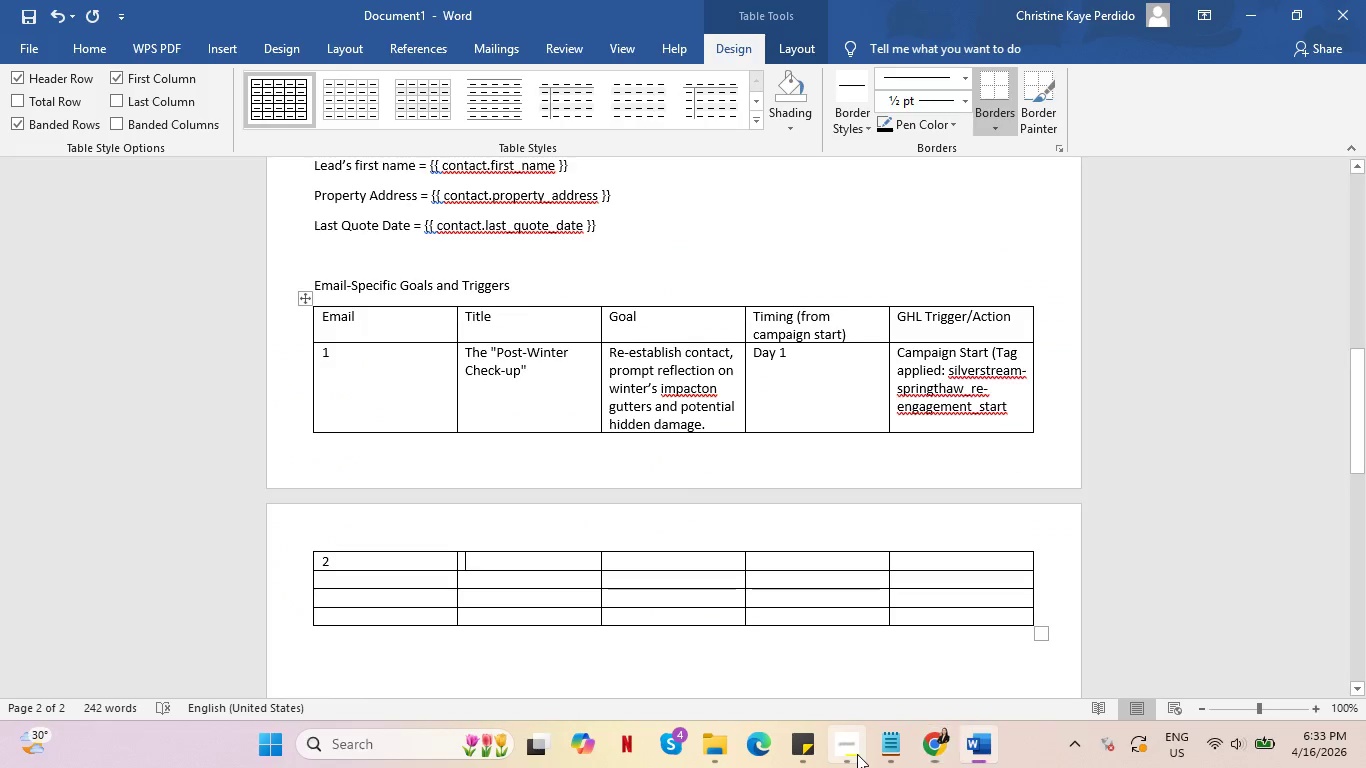 
left_click([857, 754])